 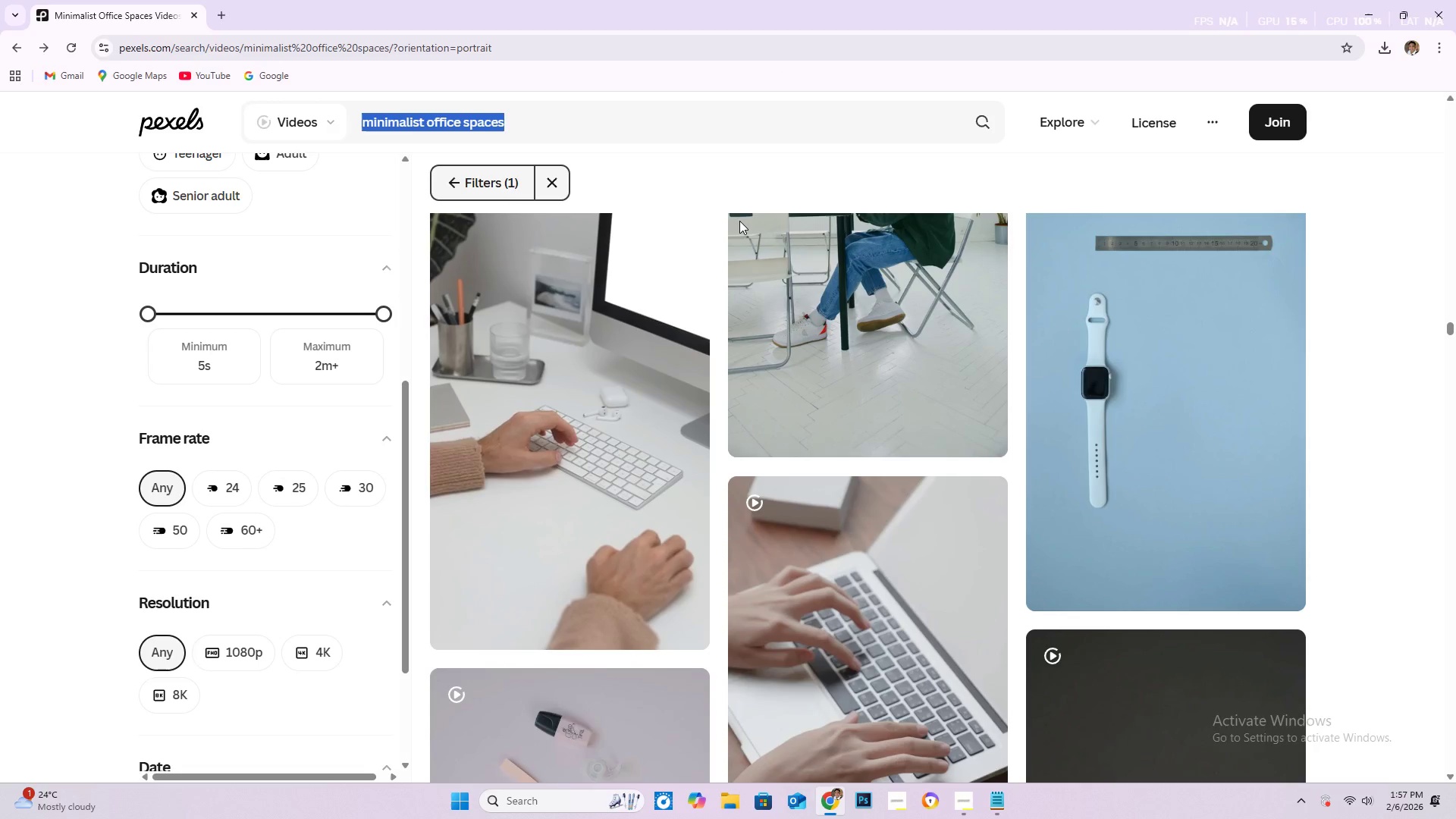 
type(blueprintss)
key(Backspace)
 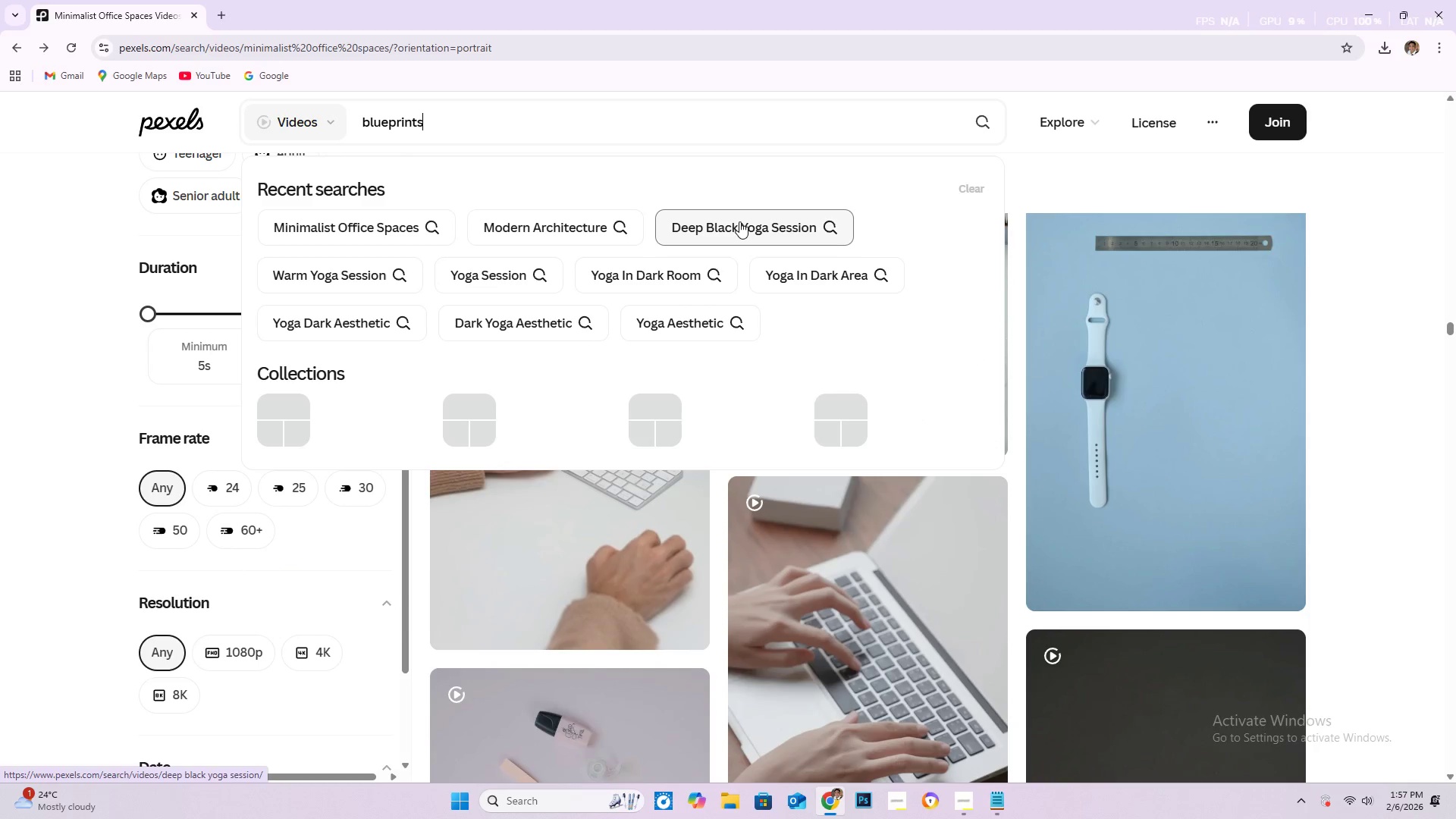 
key(Enter)
 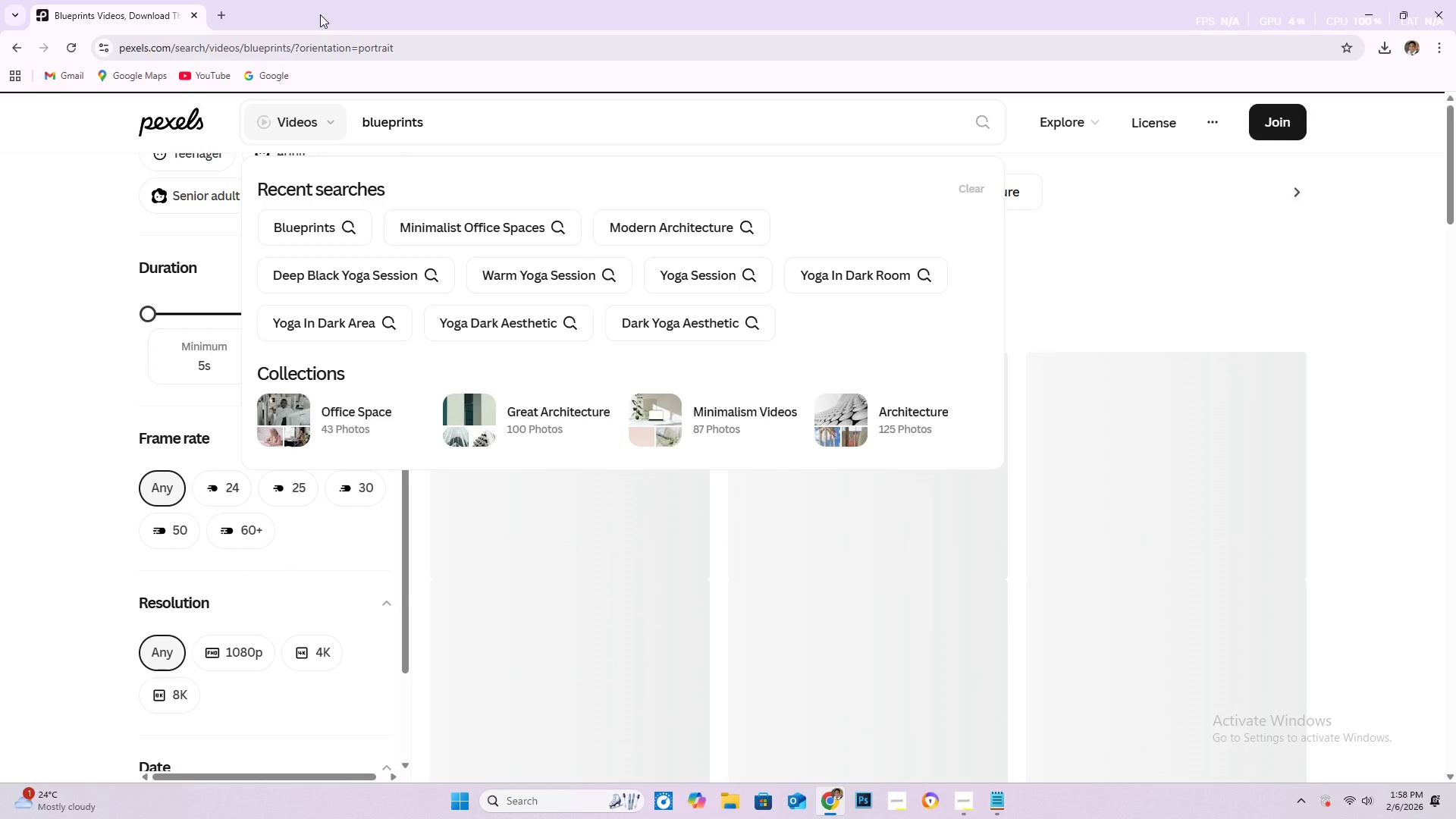 
wait(7.03)
 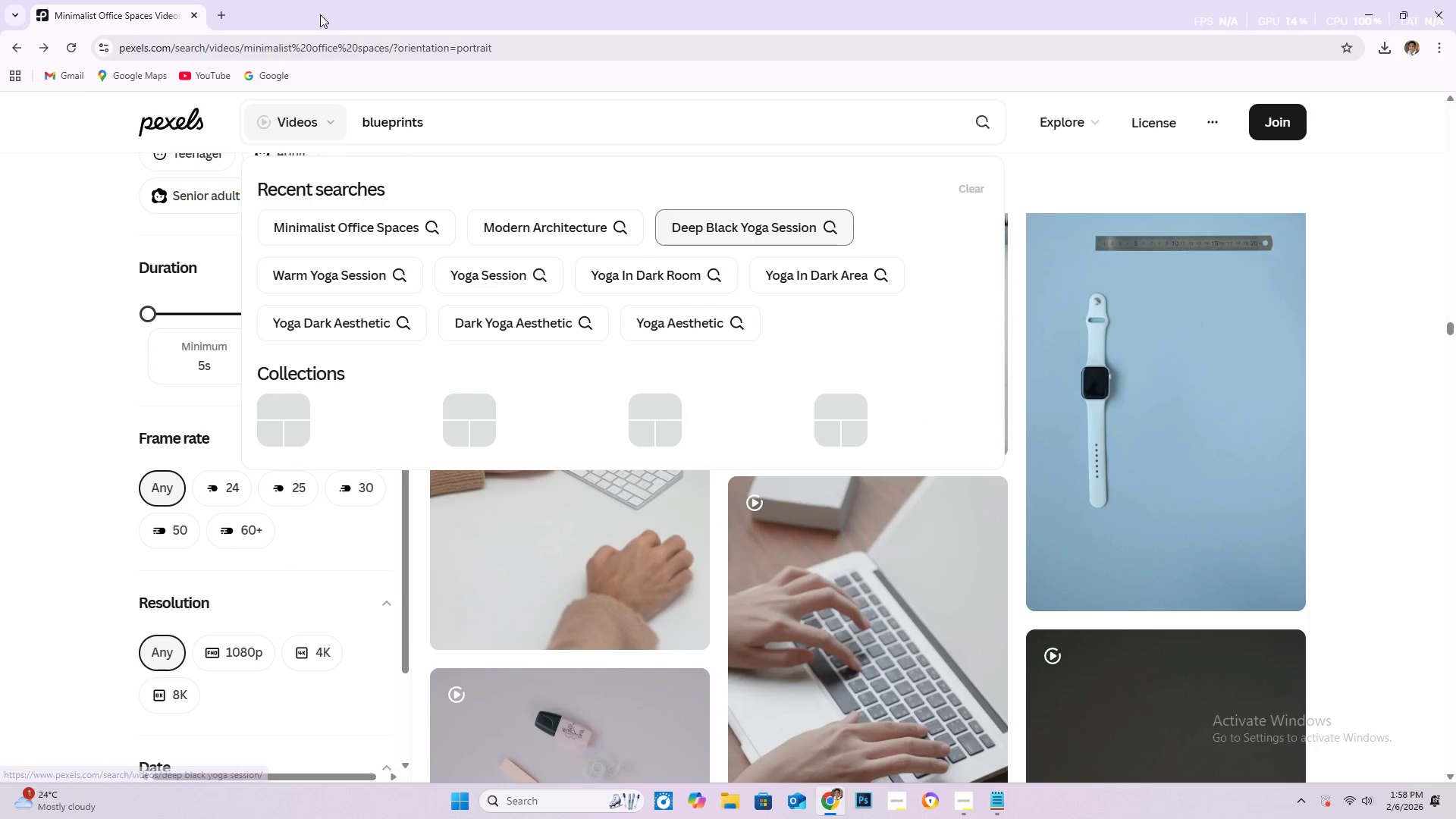 
scroll: coordinate [709, 531], scroll_direction: down, amount: 7.0
 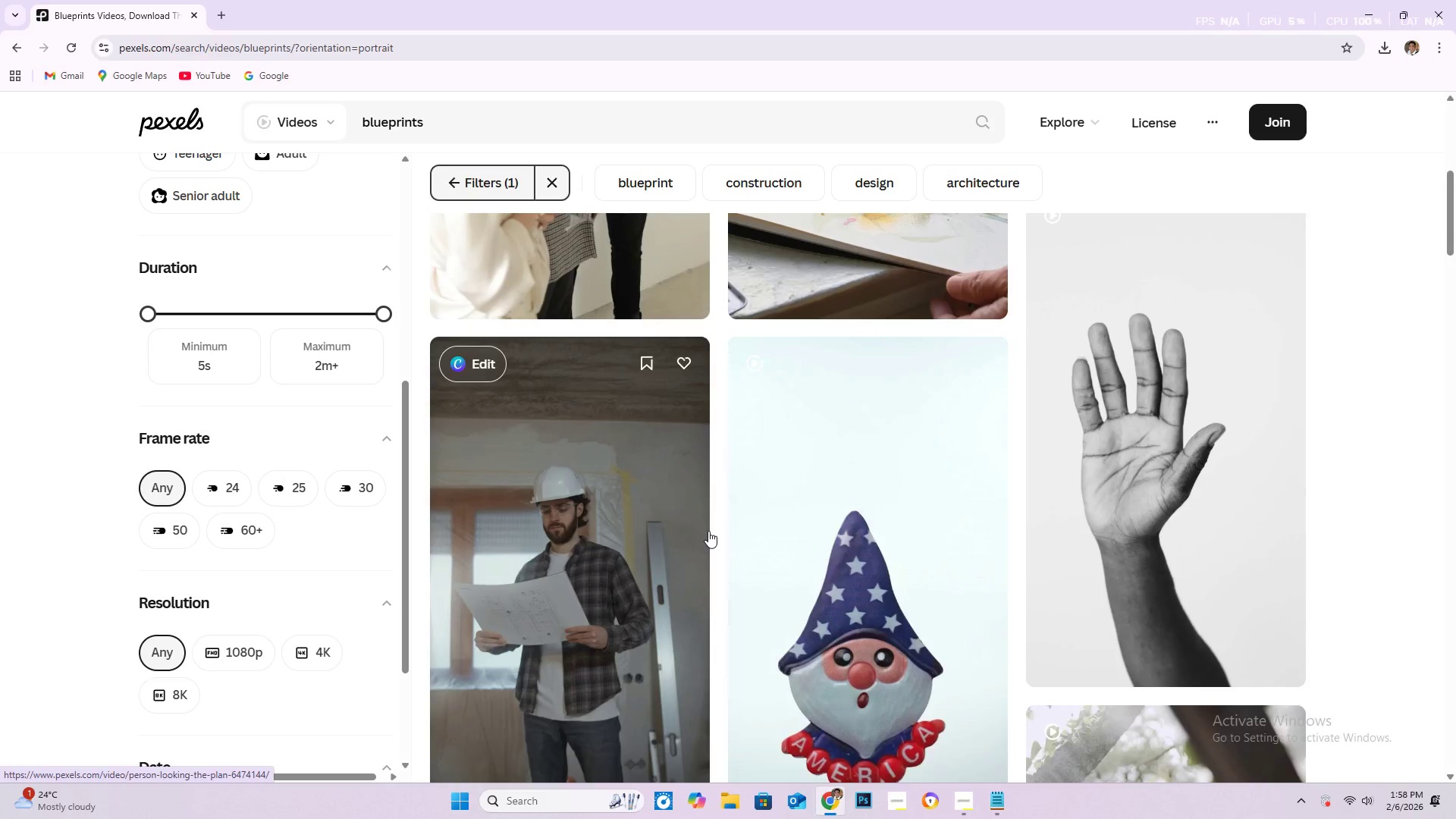 
scroll: coordinate [708, 532], scroll_direction: up, amount: 5.0
 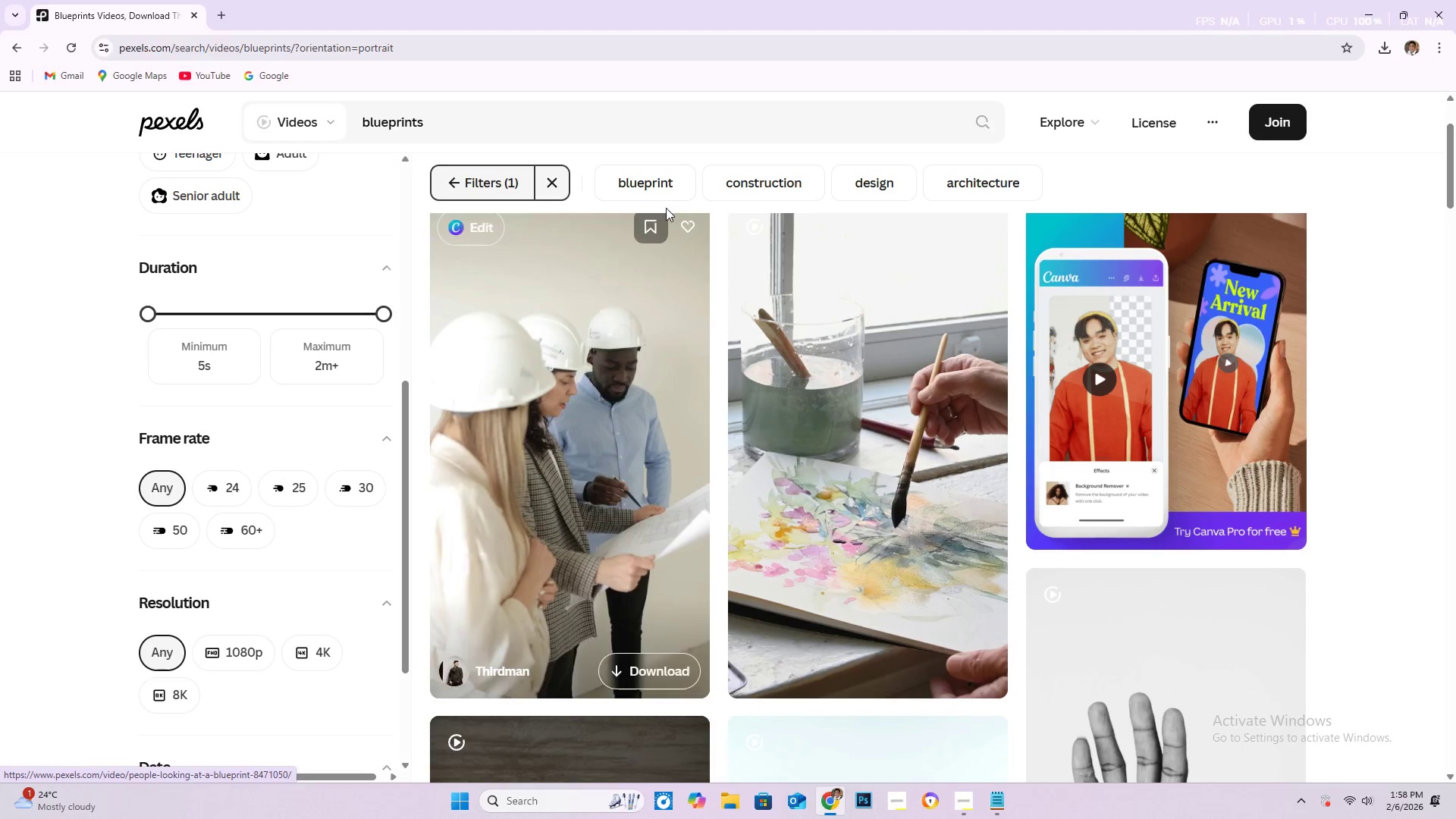 
left_click([650, 185])
 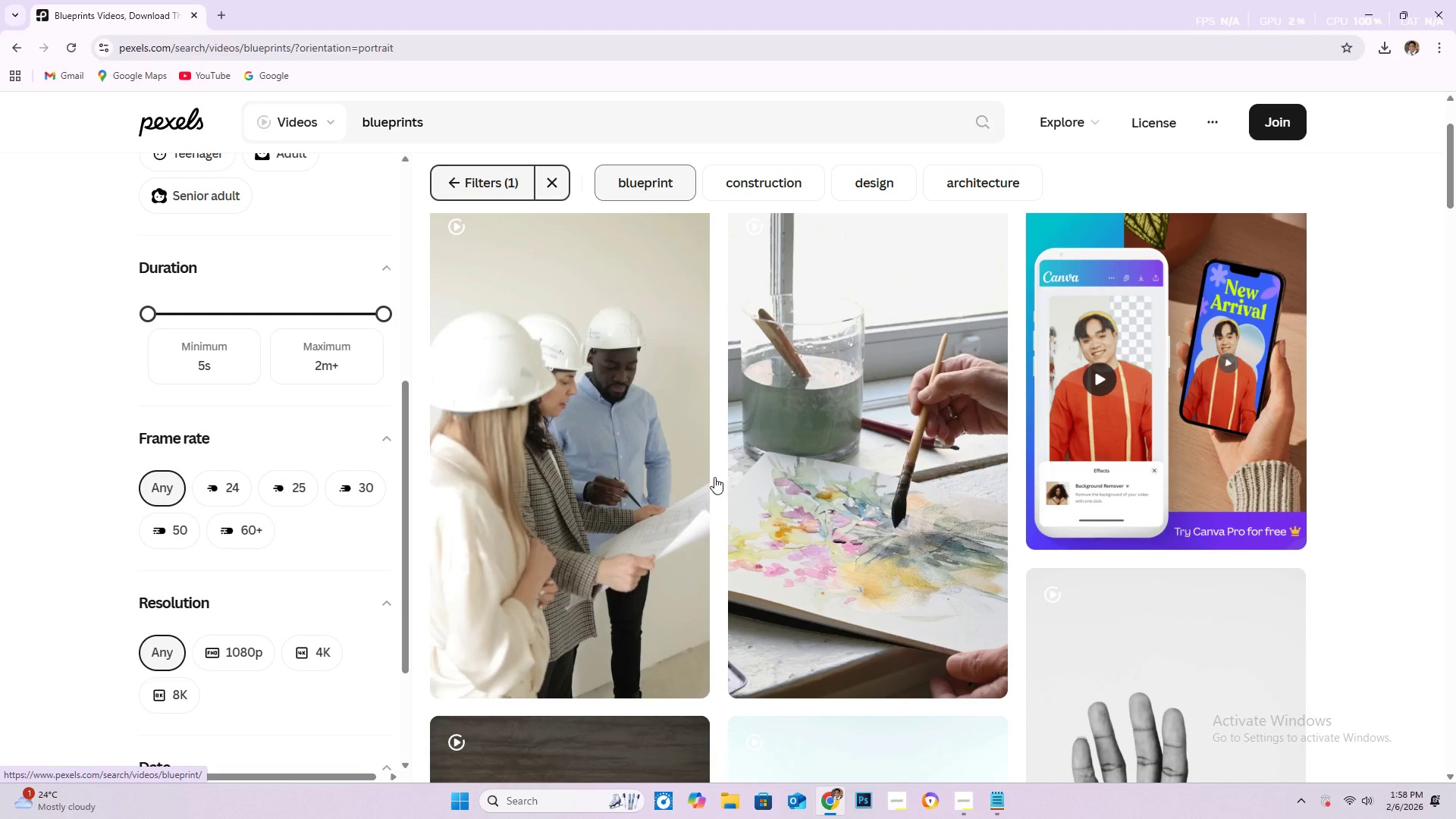 
scroll: coordinate [919, 526], scroll_direction: down, amount: 23.0
 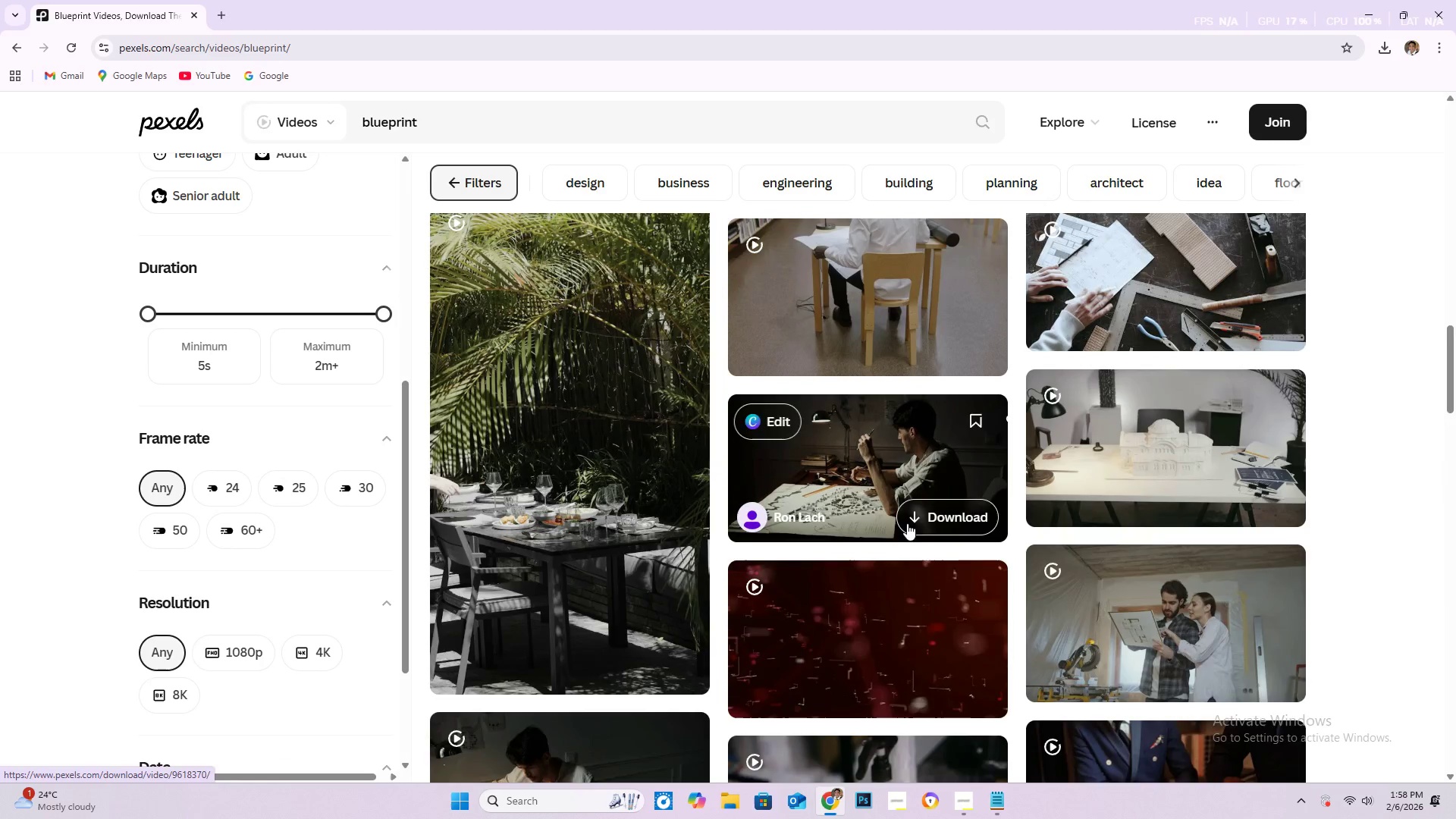 
scroll: coordinate [916, 502], scroll_direction: down, amount: 25.0
 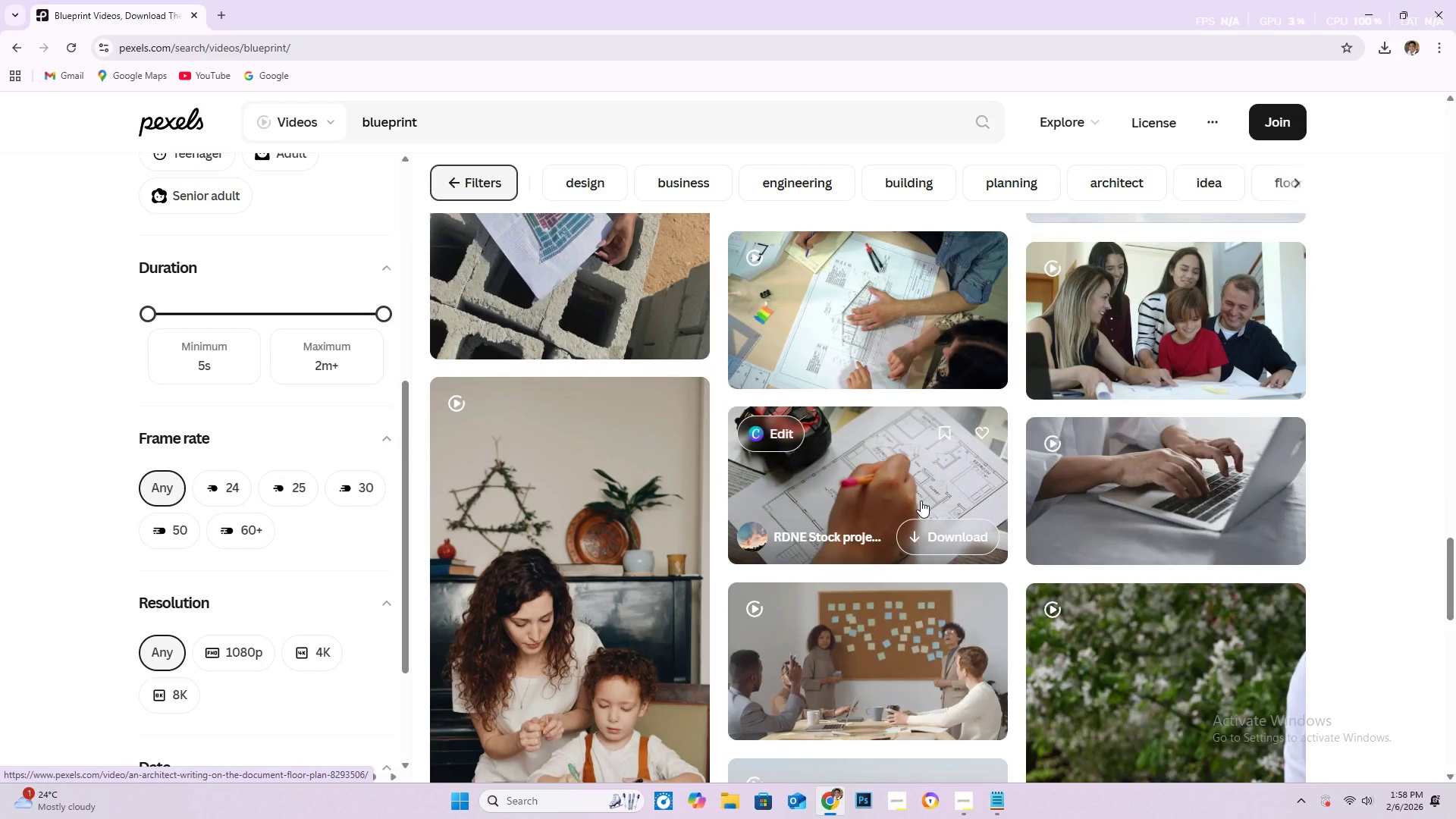 
scroll: coordinate [949, 404], scroll_direction: down, amount: 15.0
 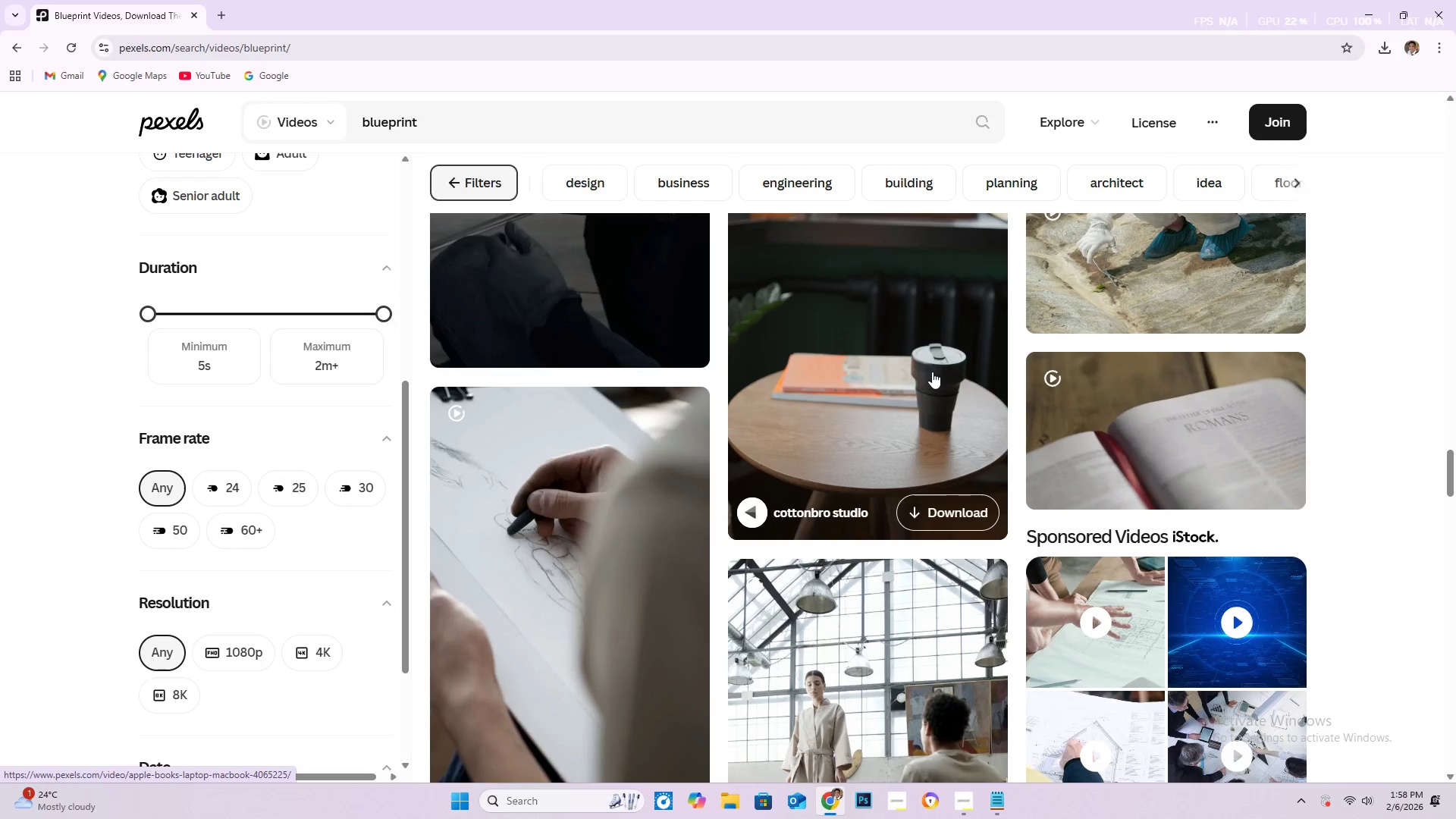 
wait(5.29)
 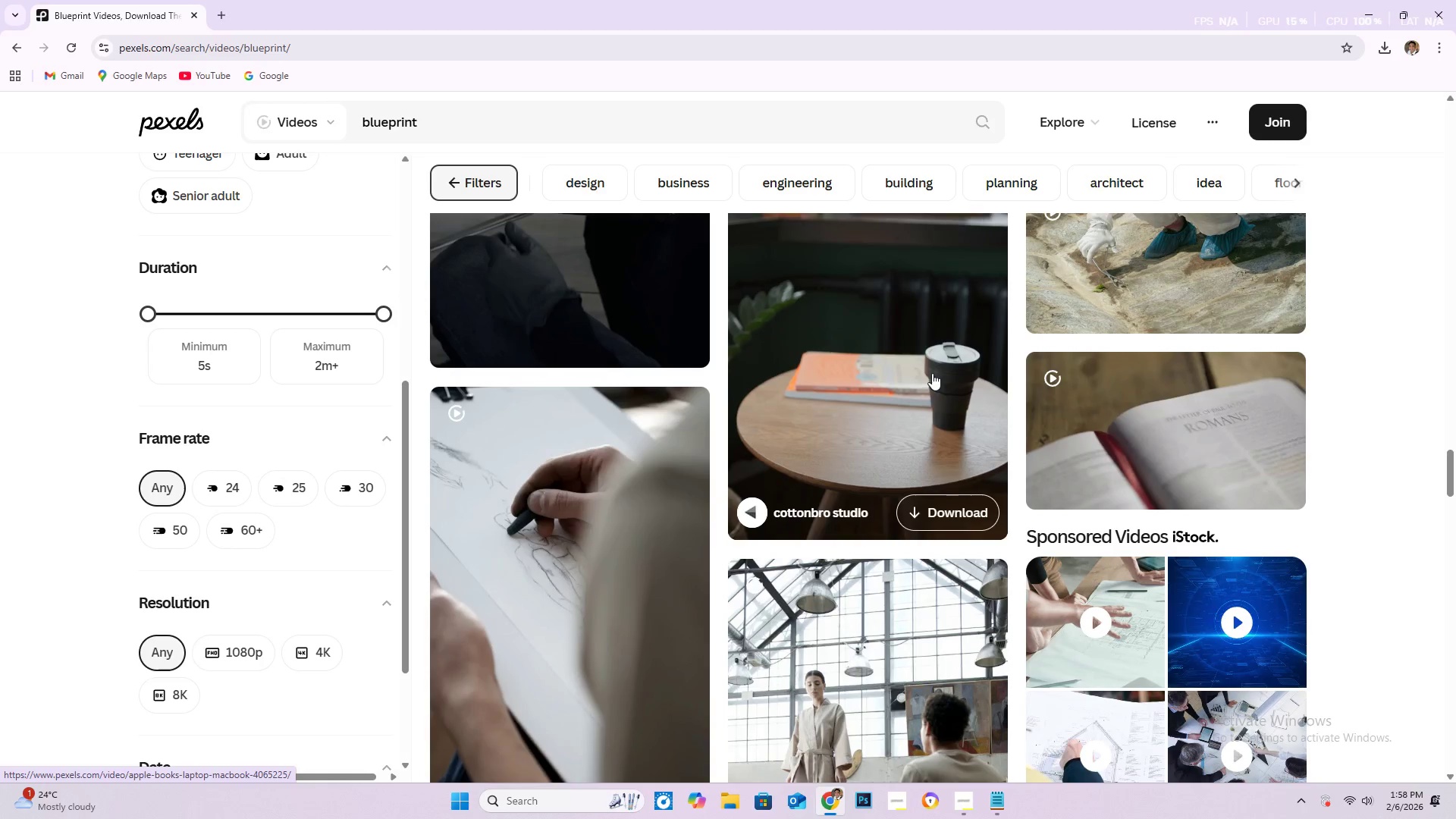 
scroll: coordinate [932, 372], scroll_direction: down, amount: 5.0
 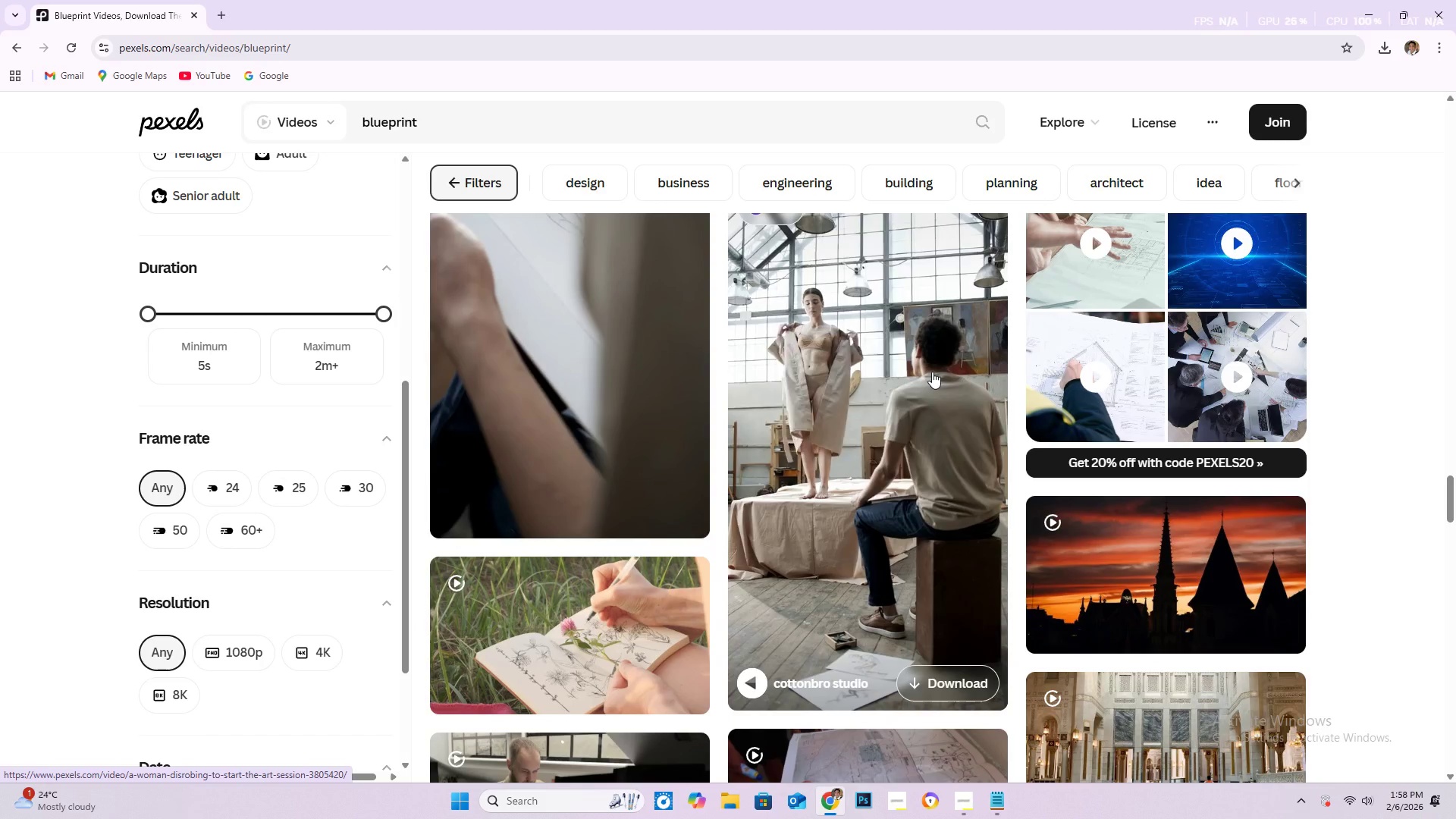 
scroll: coordinate [931, 369], scroll_direction: down, amount: 5.0
 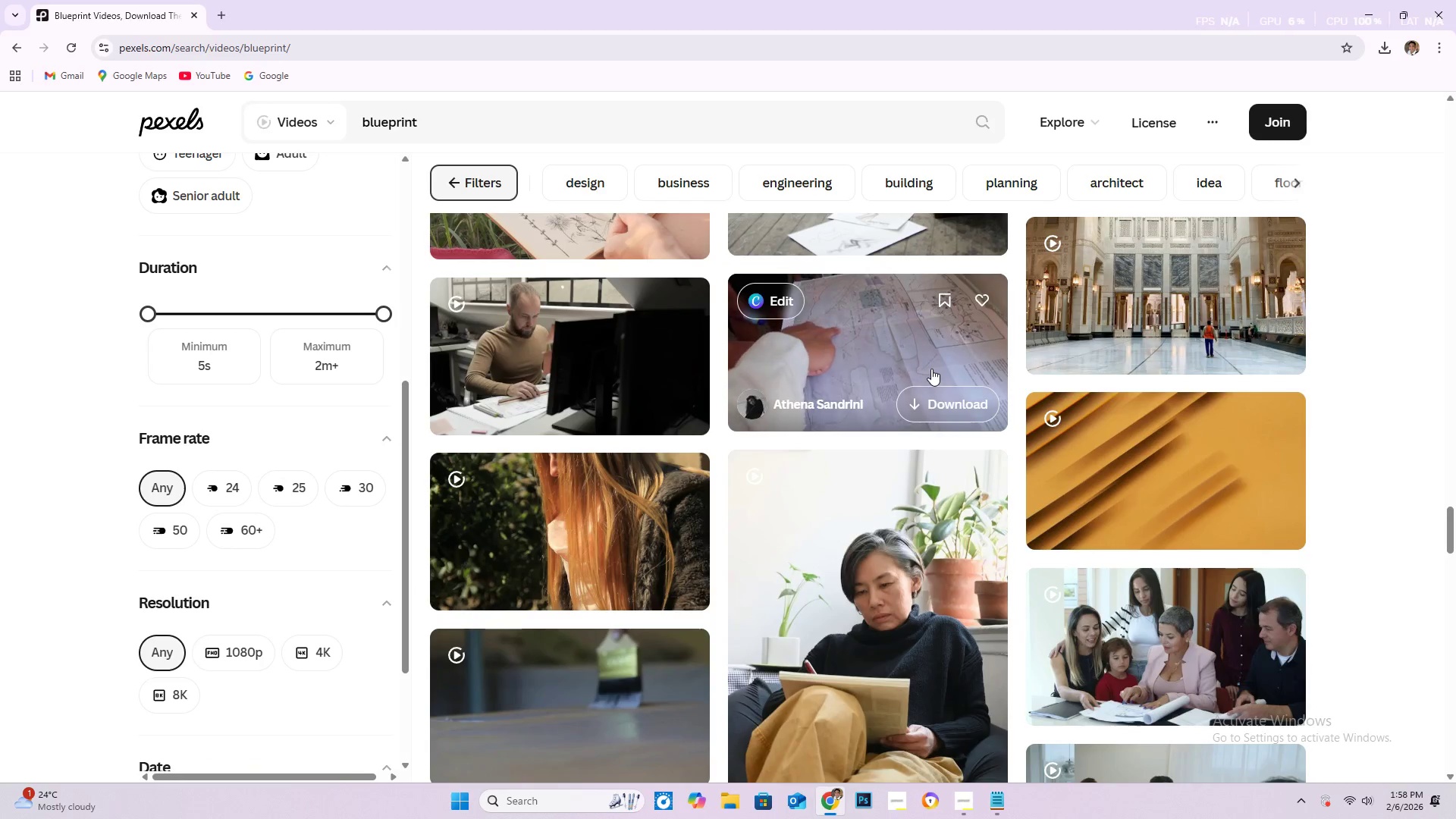 
scroll: coordinate [931, 369], scroll_direction: down, amount: 2.0
 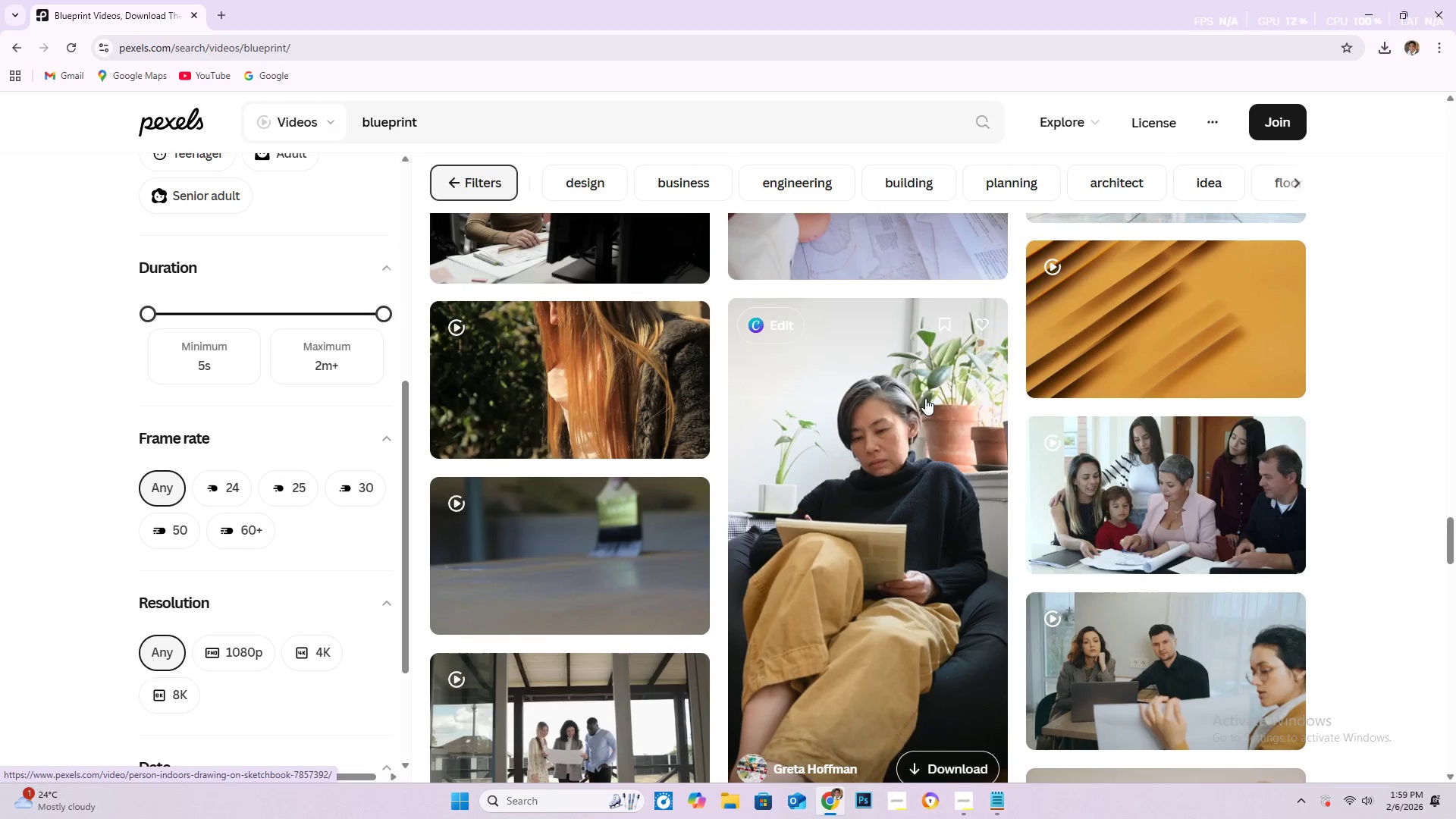 
wait(5.3)
 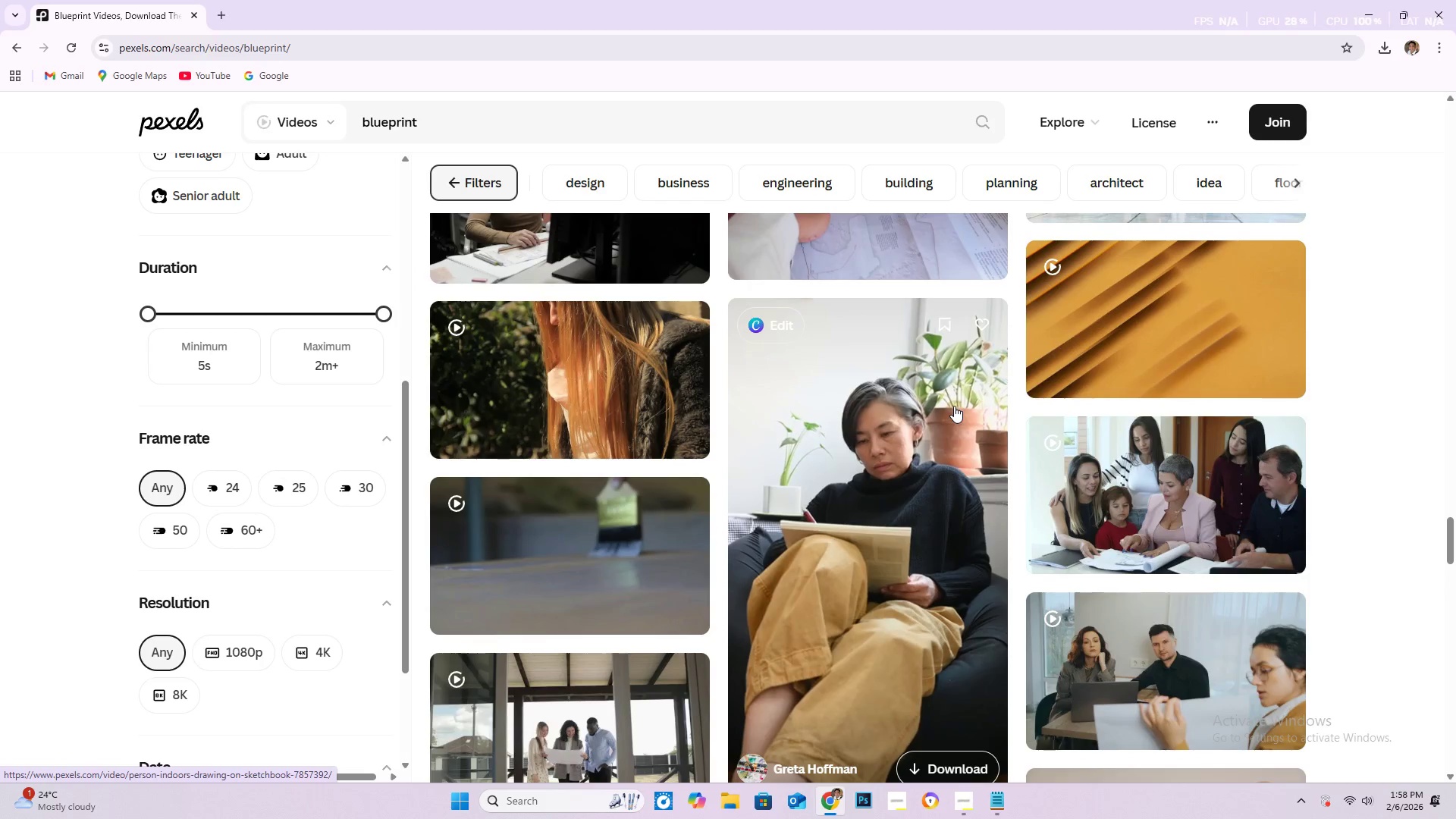 
scroll: coordinate [921, 369], scroll_direction: down, amount: 7.0
 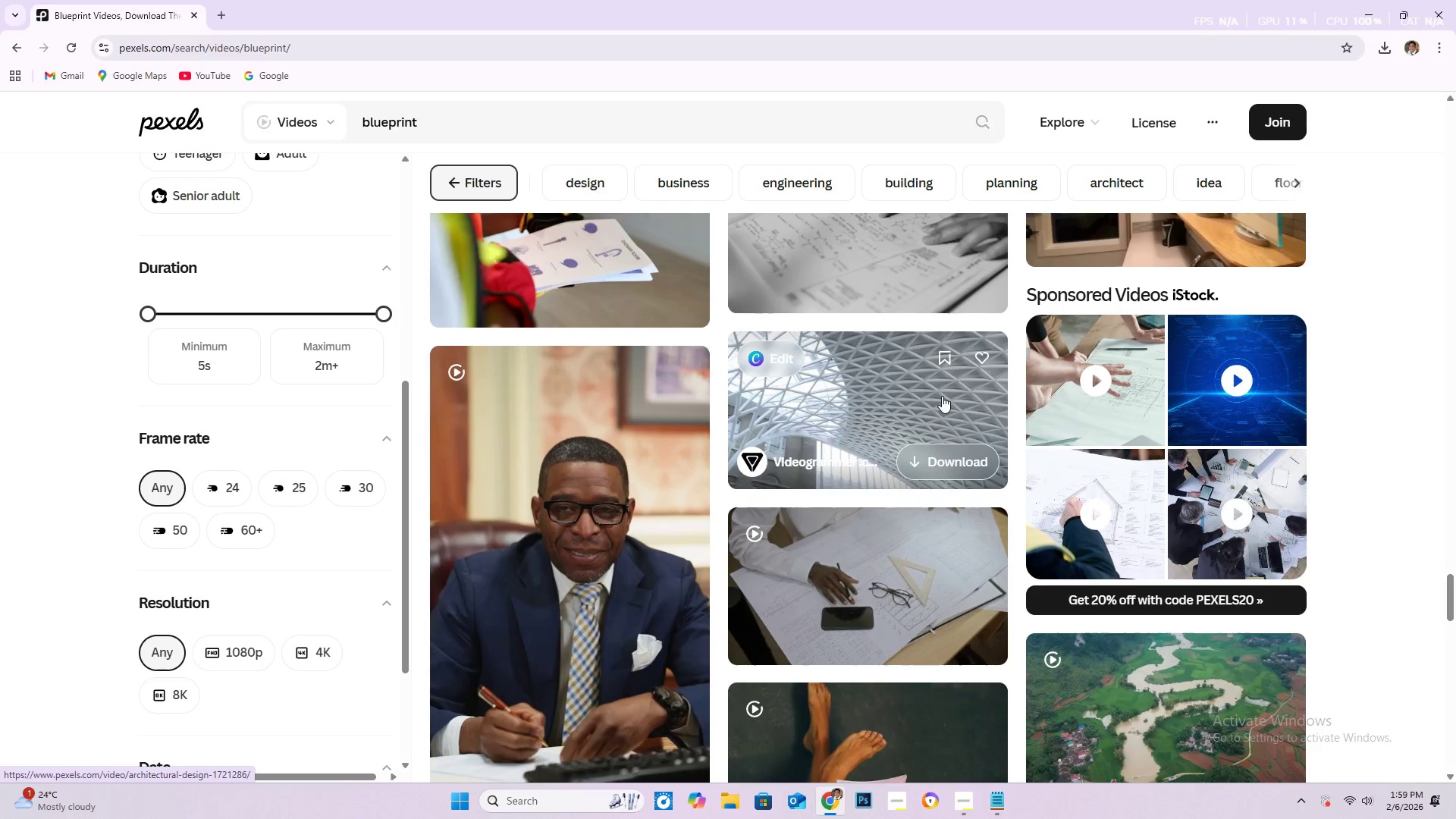 
scroll: coordinate [811, 385], scroll_direction: down, amount: 5.0
 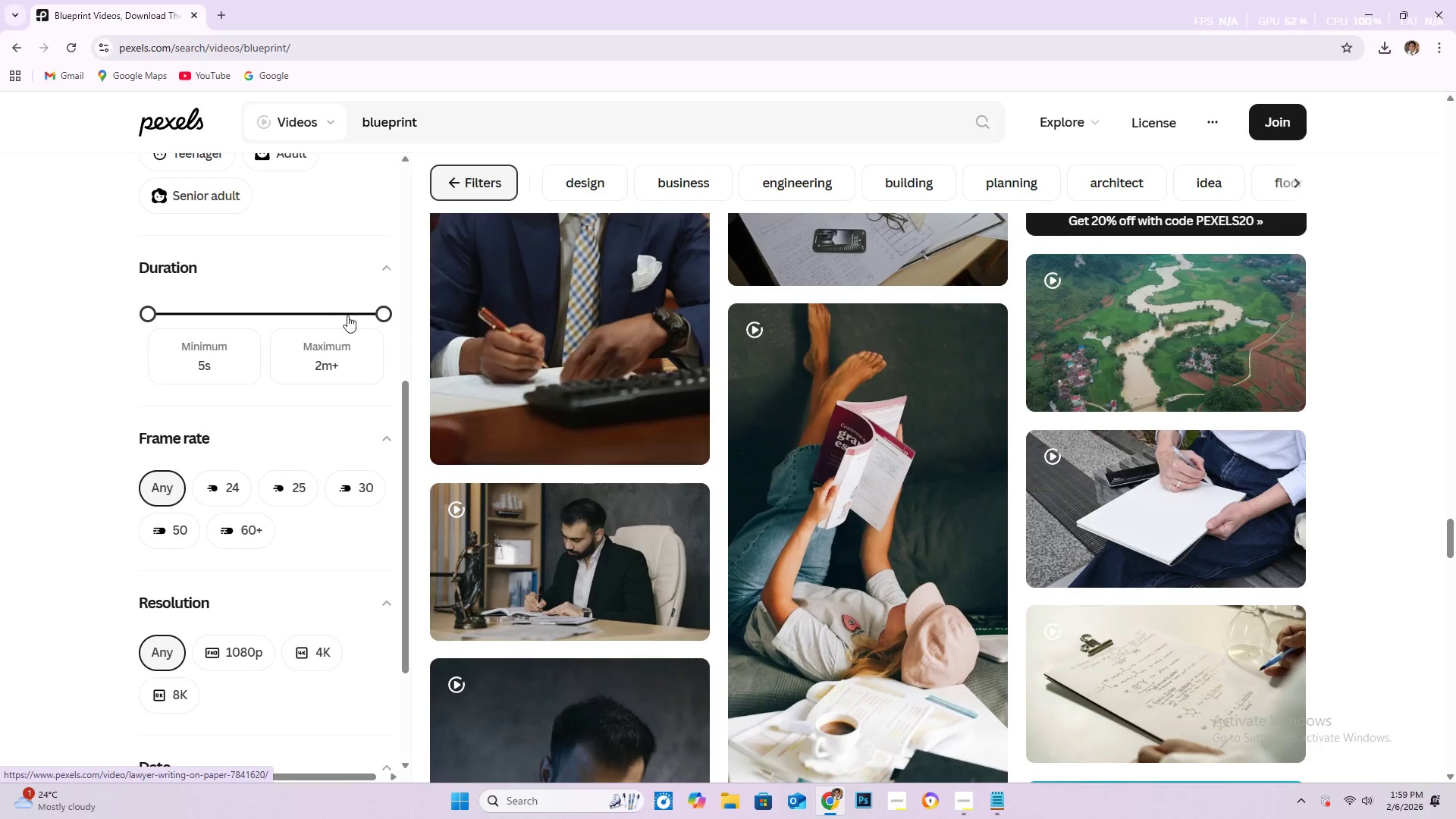 
scroll: coordinate [256, 314], scroll_direction: up, amount: 7.0
 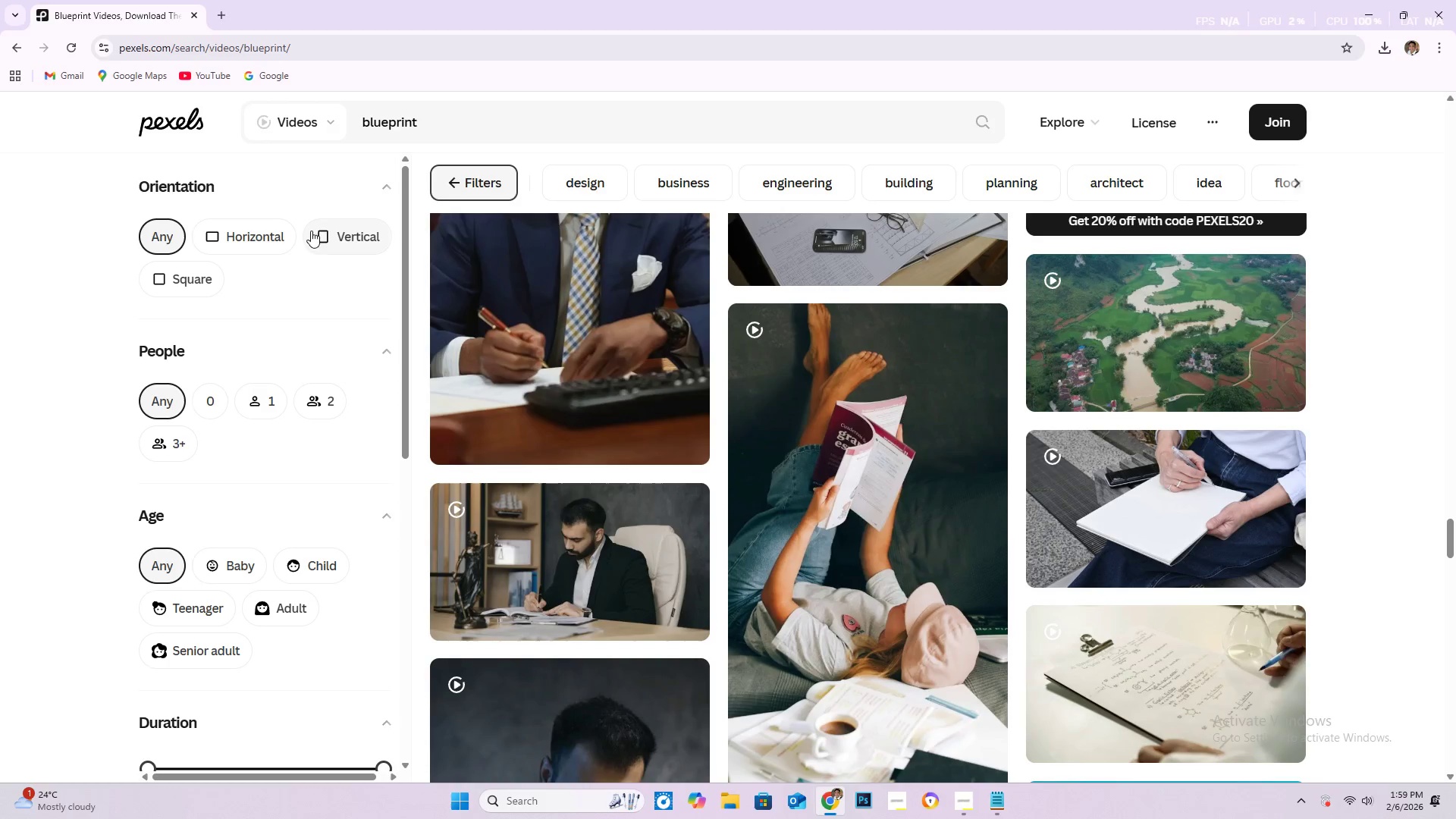 
left_click([323, 232])
 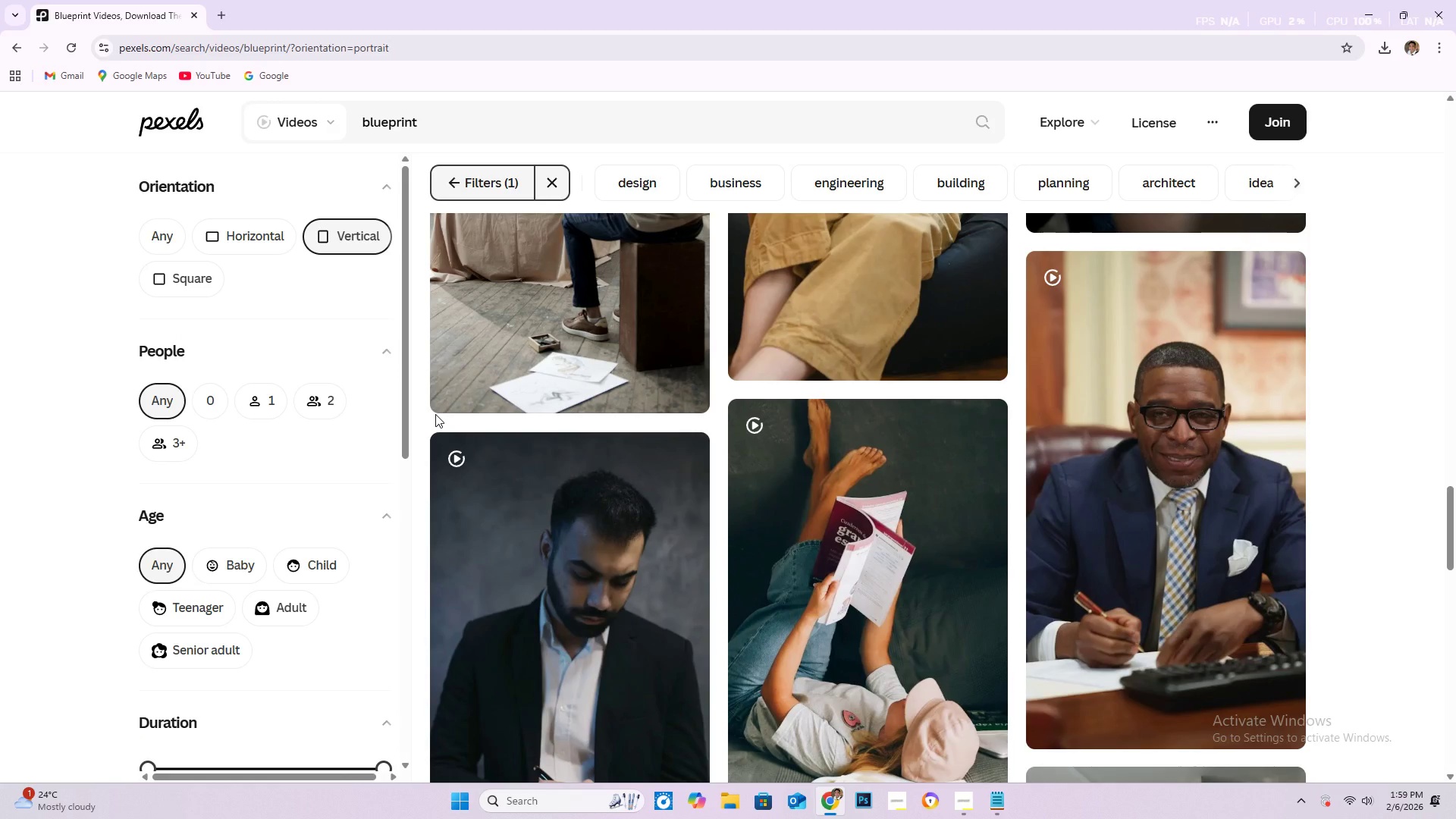 
wait(18.78)
 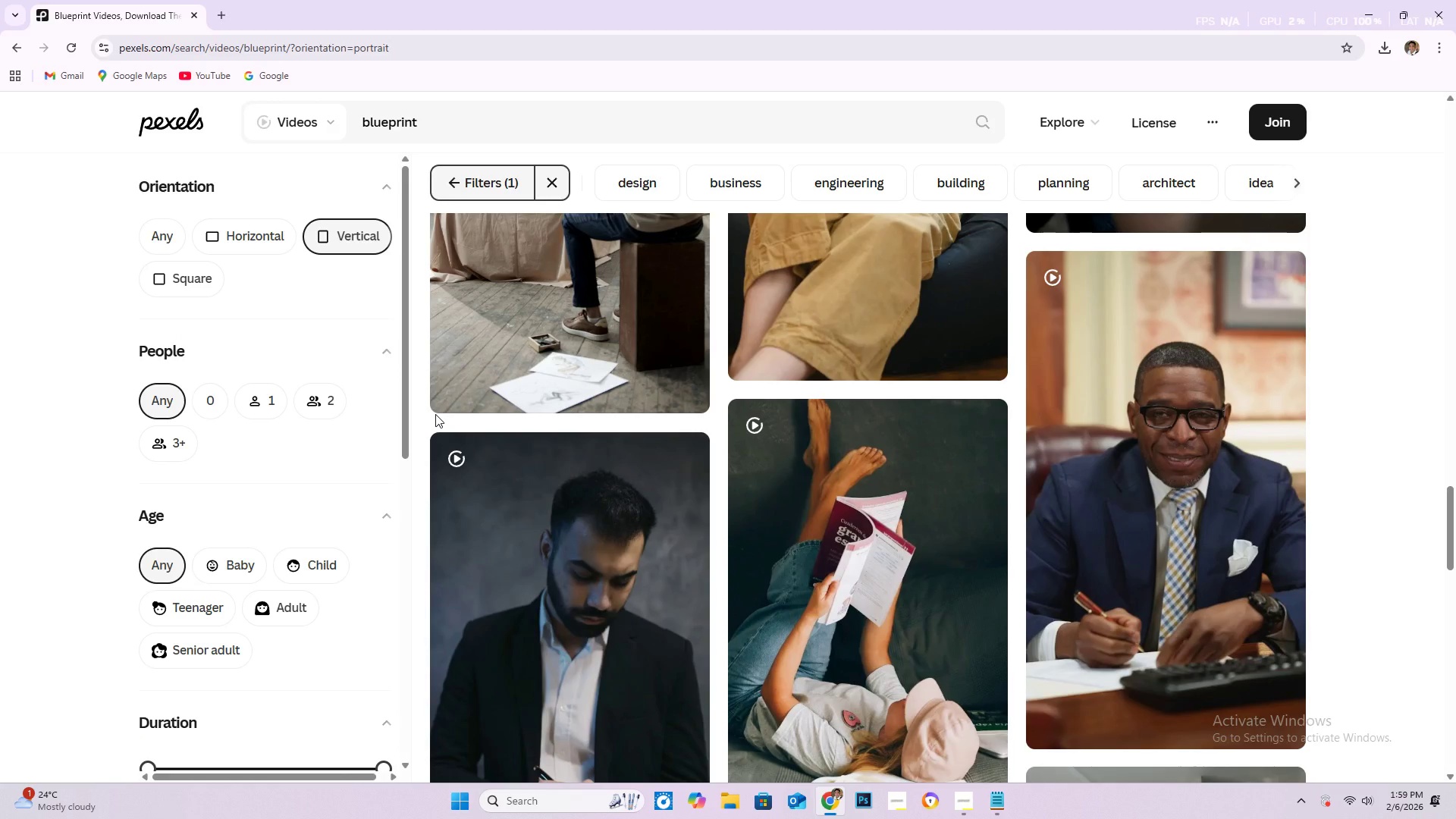 
scroll: coordinate [908, 570], scroll_direction: up, amount: 26.0
 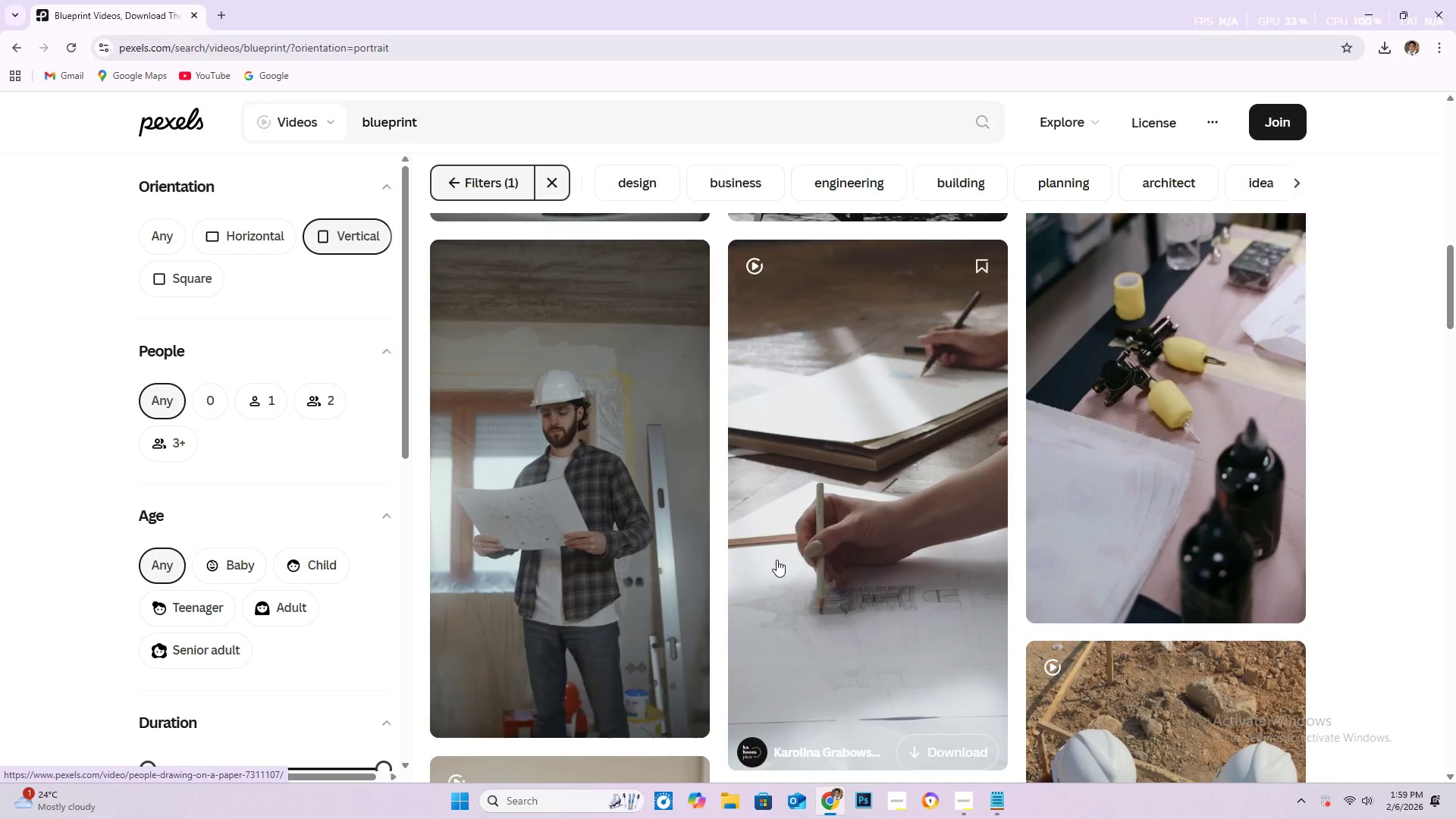 
scroll: coordinate [807, 447], scroll_direction: down, amount: 62.0
 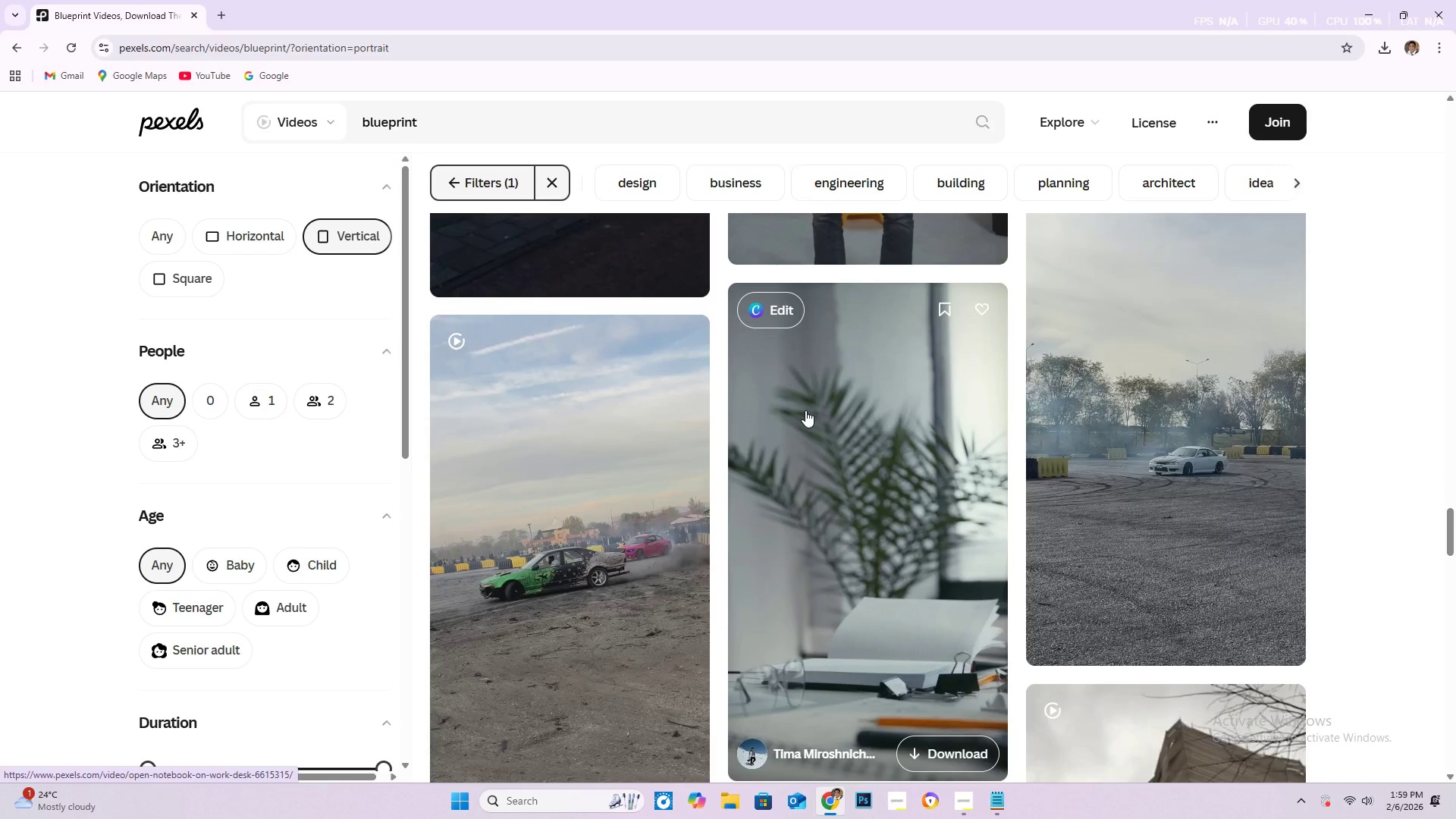 
scroll: coordinate [806, 408], scroll_direction: down, amount: 20.0
 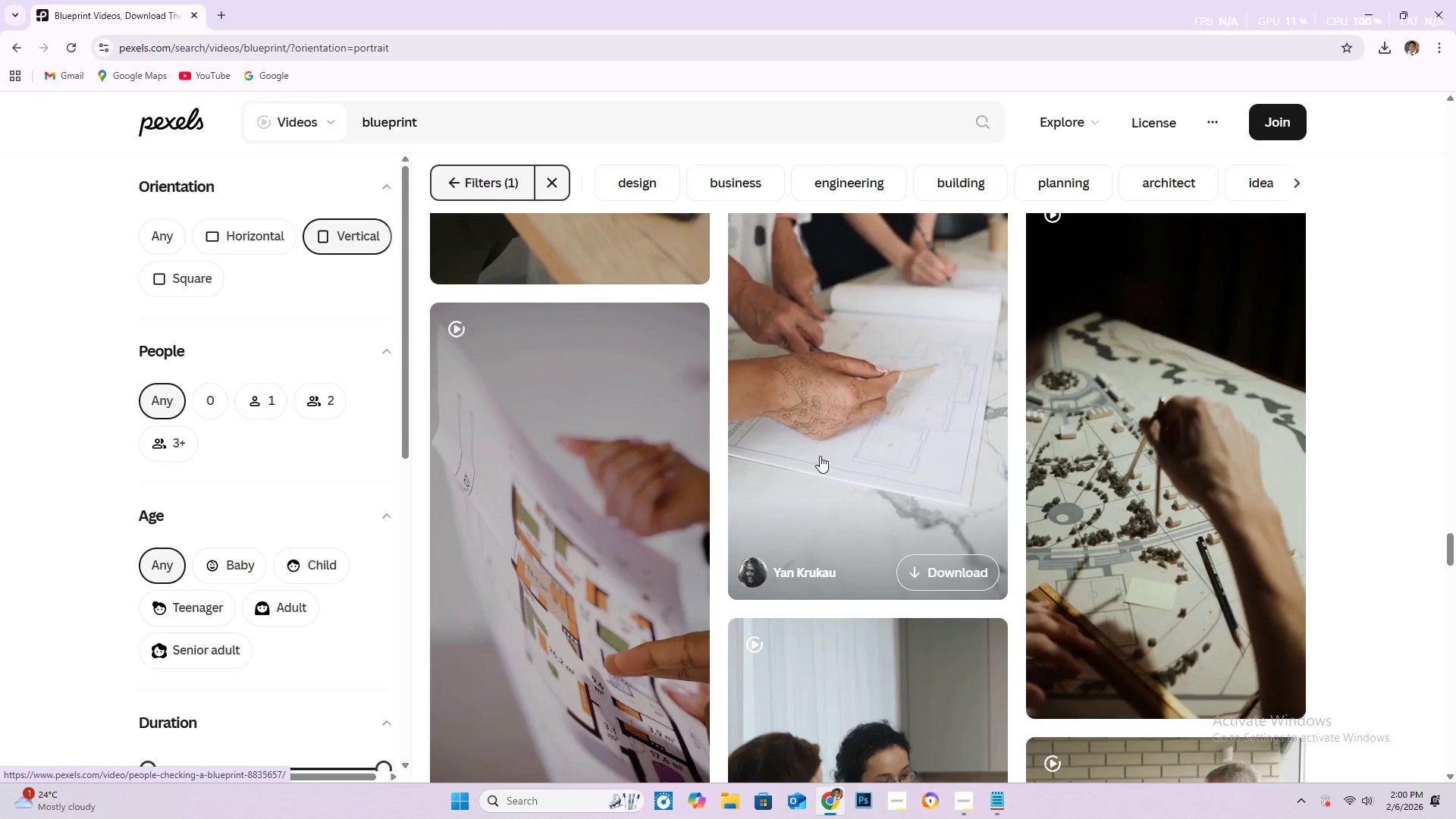 
wait(33.95)
 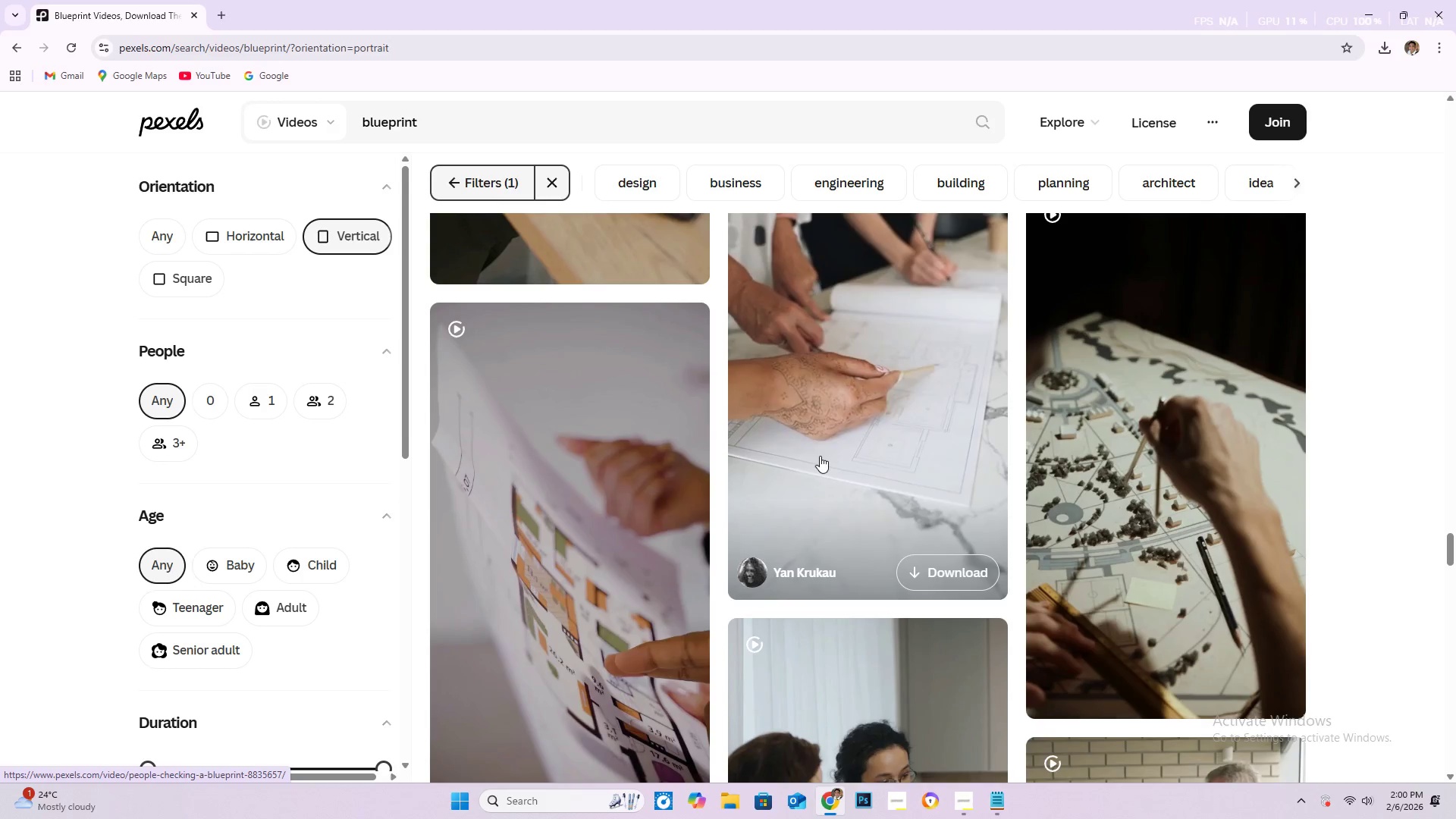 
scroll: coordinate [673, 564], scroll_direction: down, amount: 126.0
 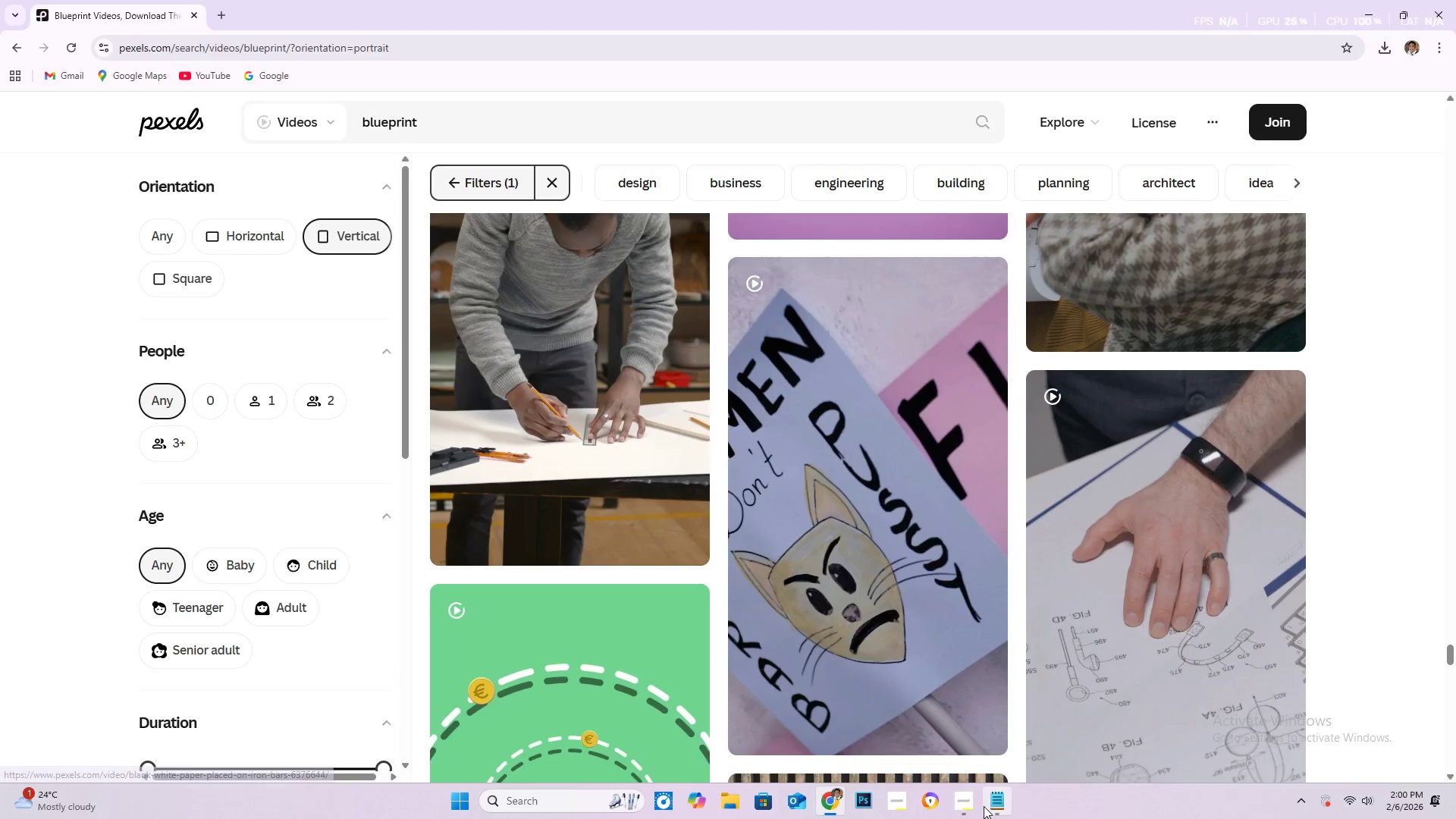 
left_click([960, 801])